 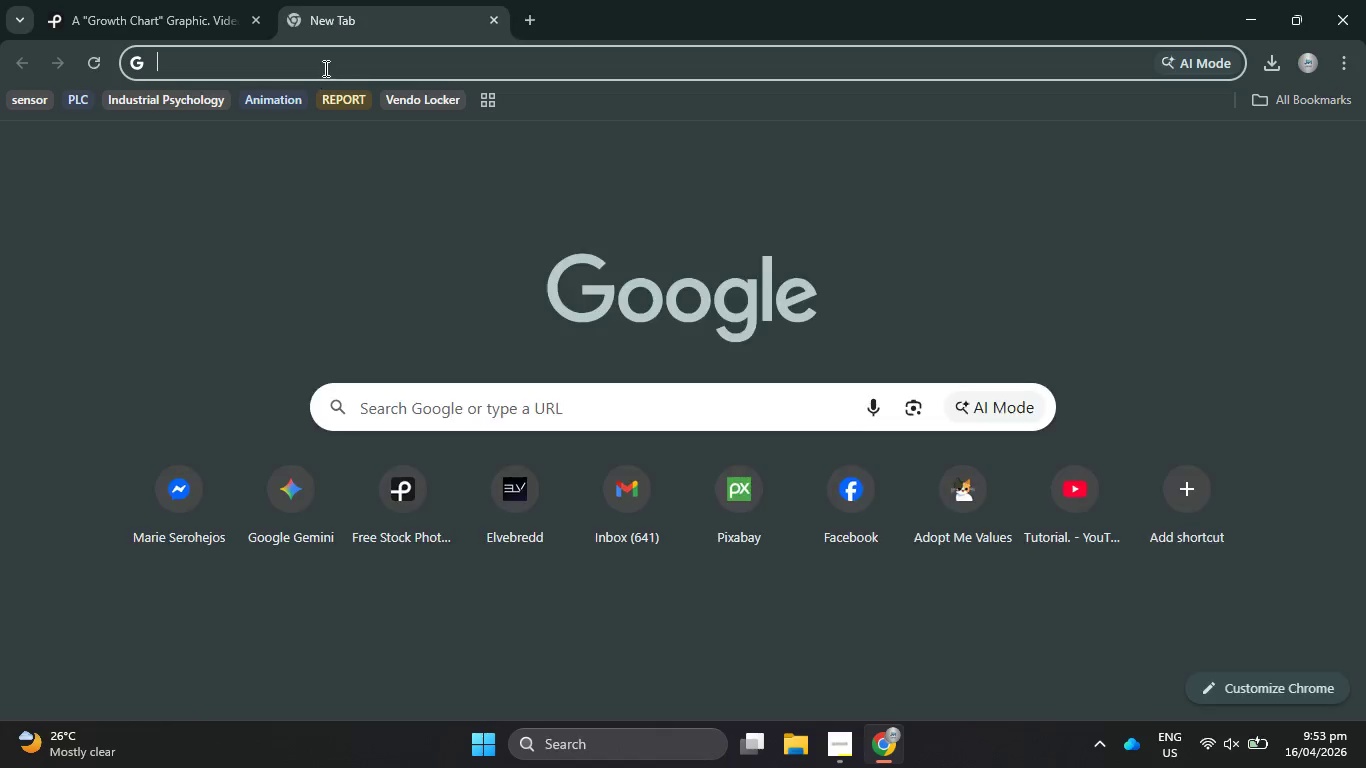 
type(ge)
 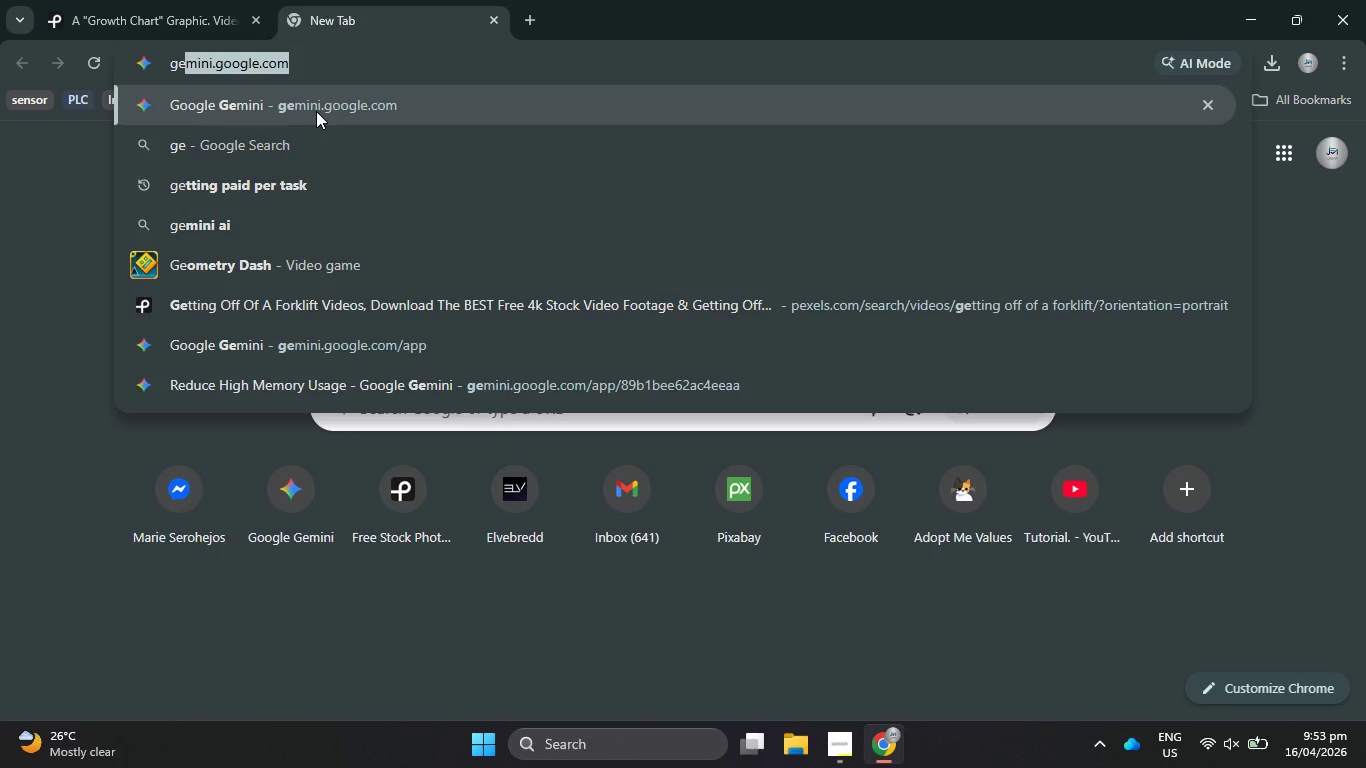 
left_click([316, 111])
 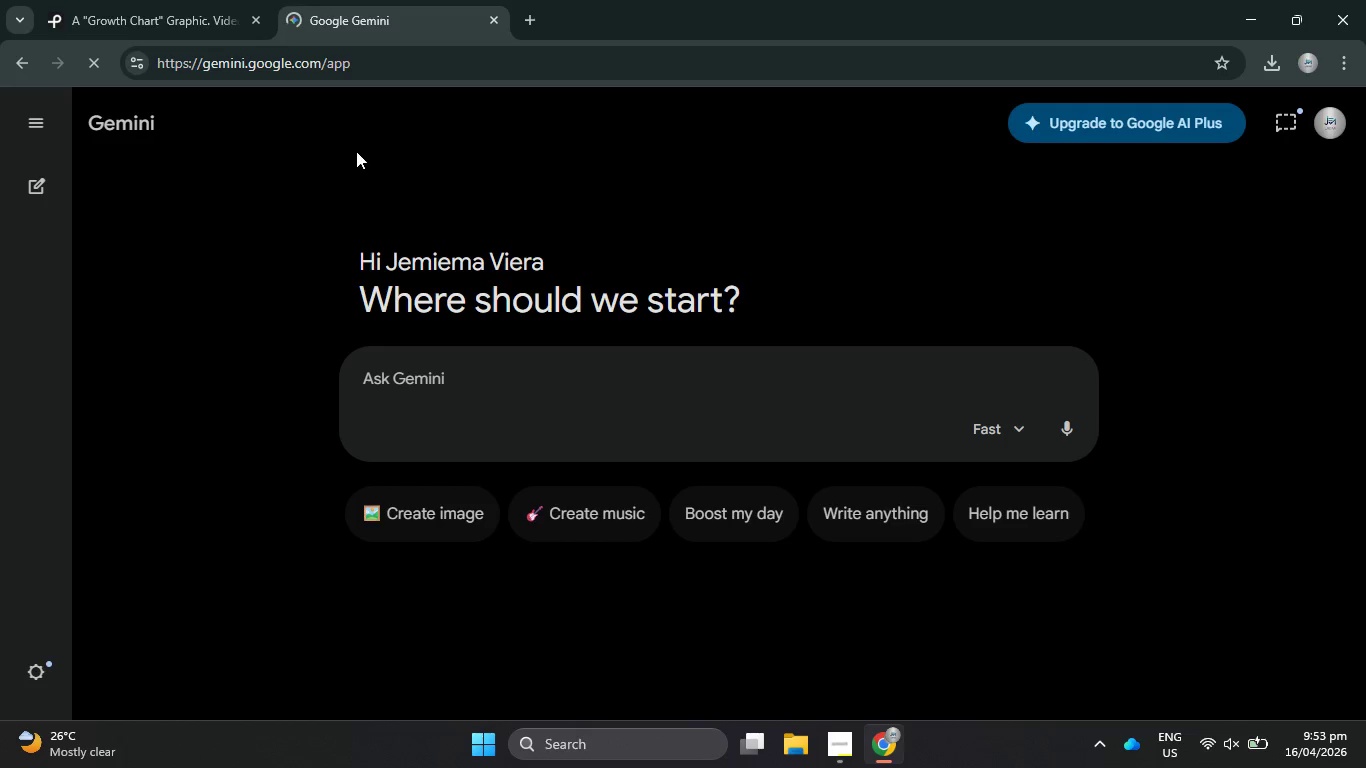 
left_click([35, 133])
 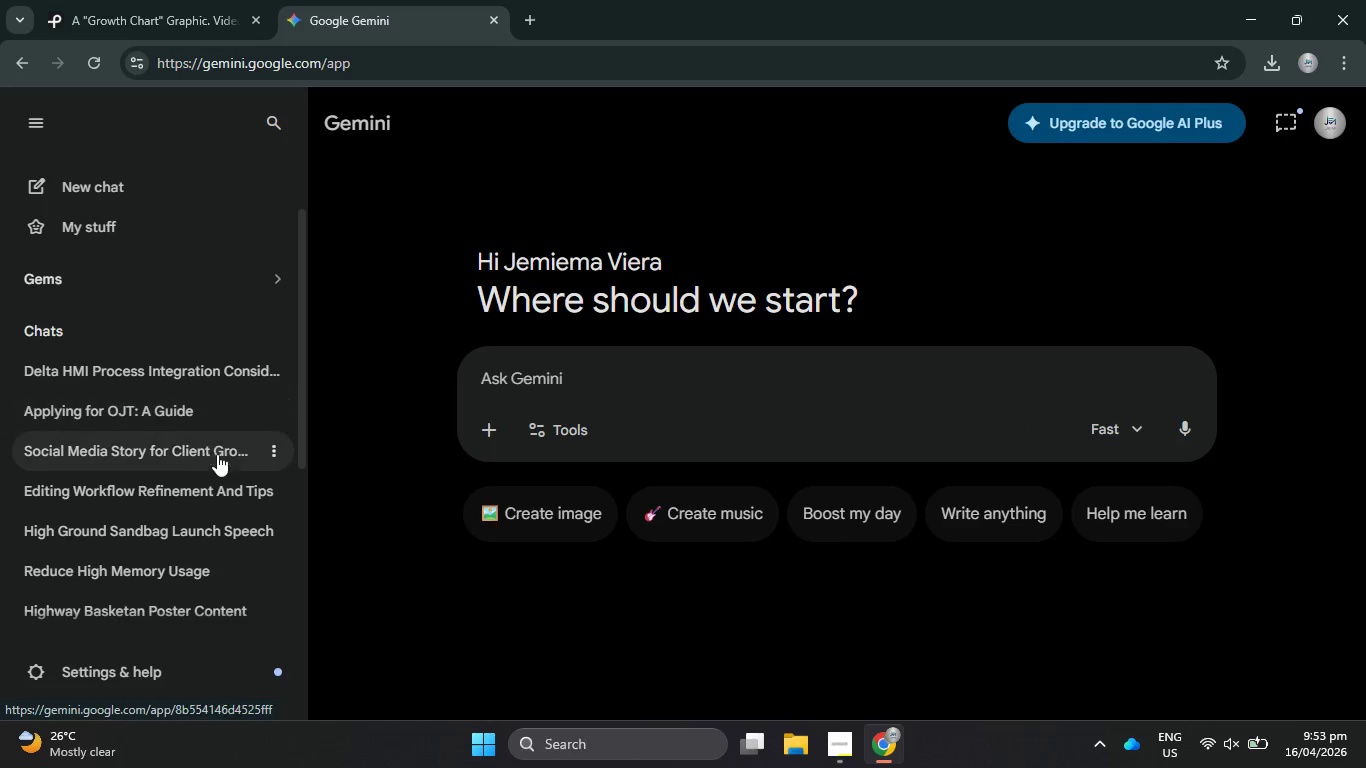 
left_click([218, 456])
 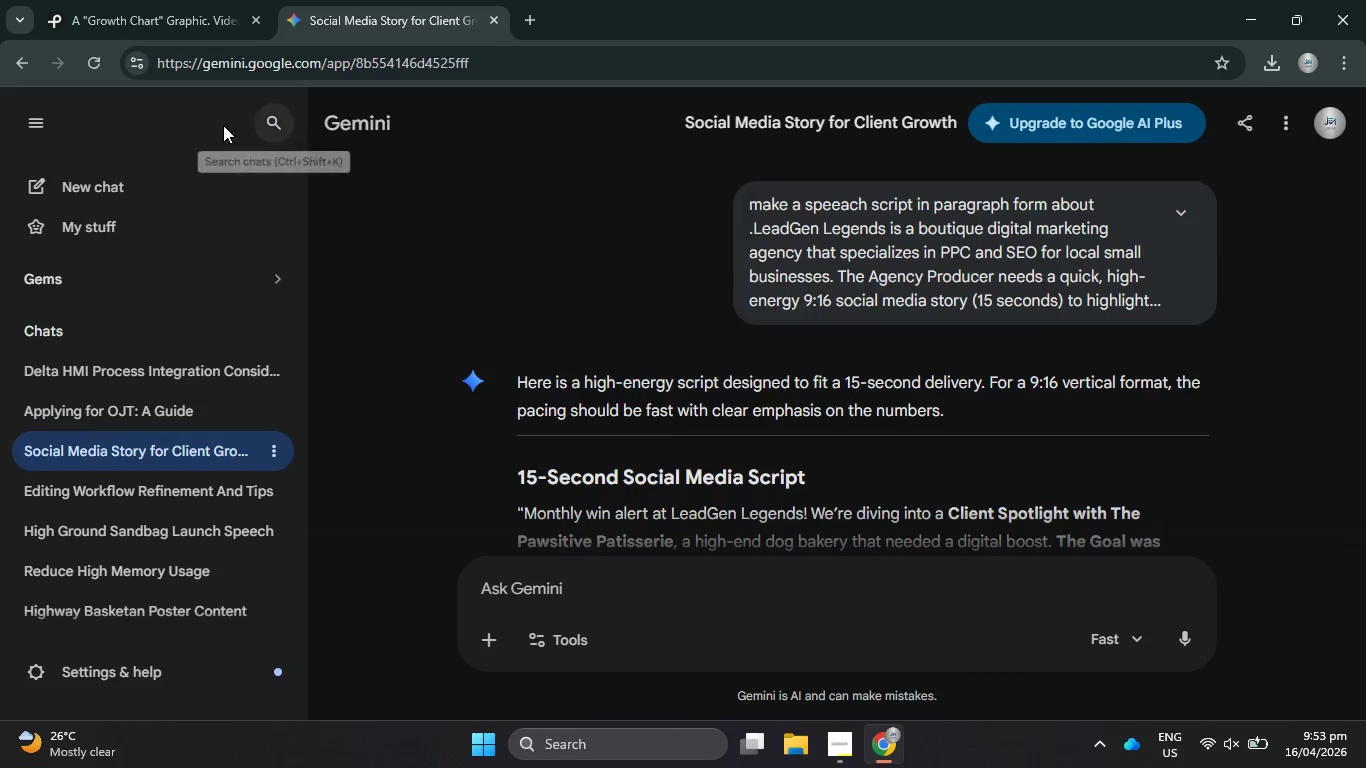 
left_click([29, 114])
 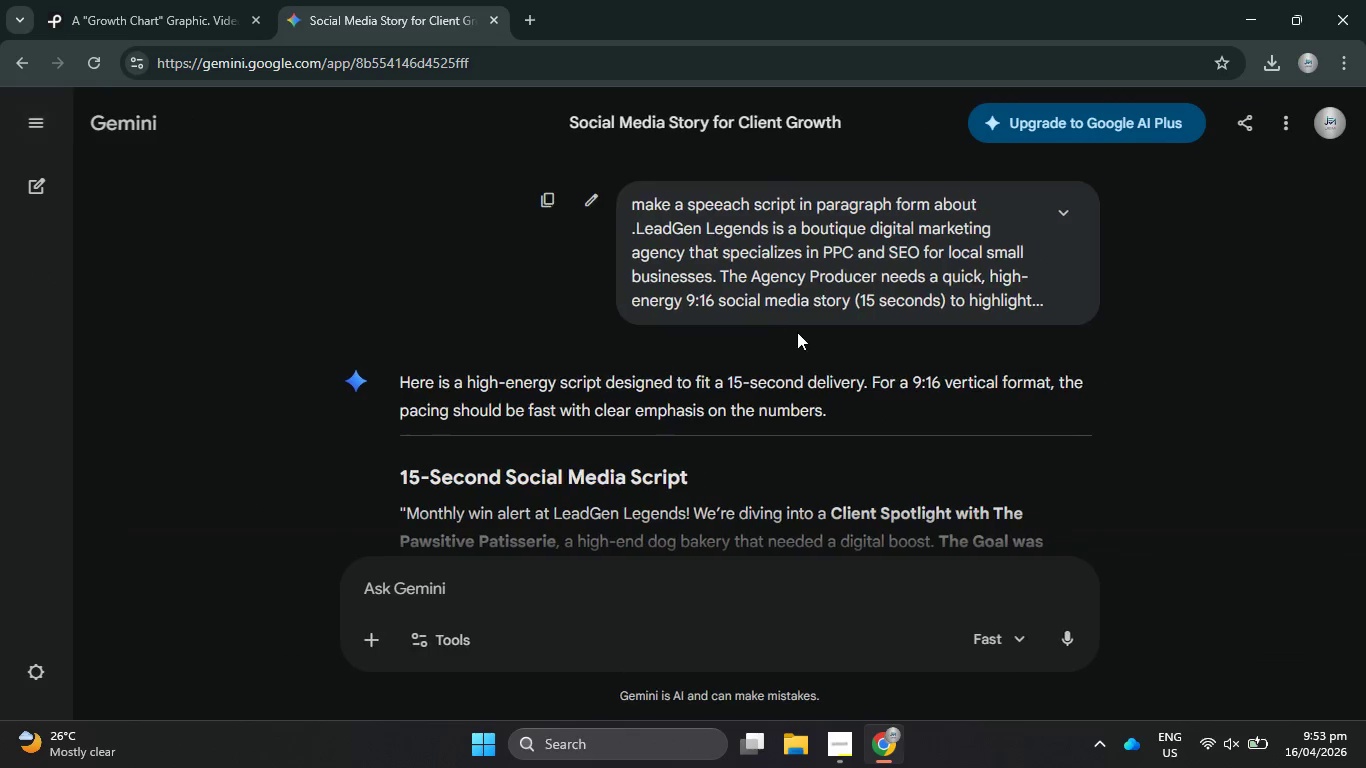 
scroll: coordinate [799, 336], scroll_direction: down, amount: 8.0
 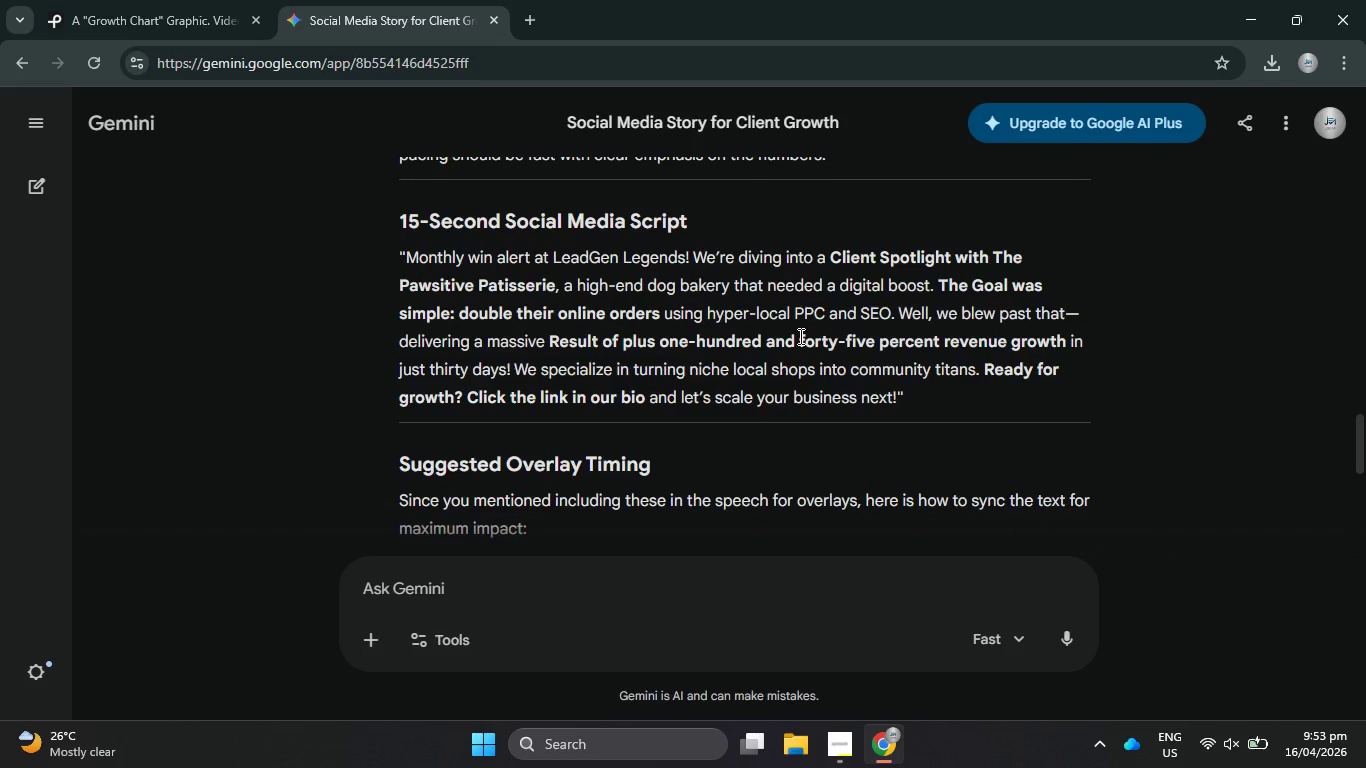 
scroll: coordinate [799, 336], scroll_direction: up, amount: 1.0
 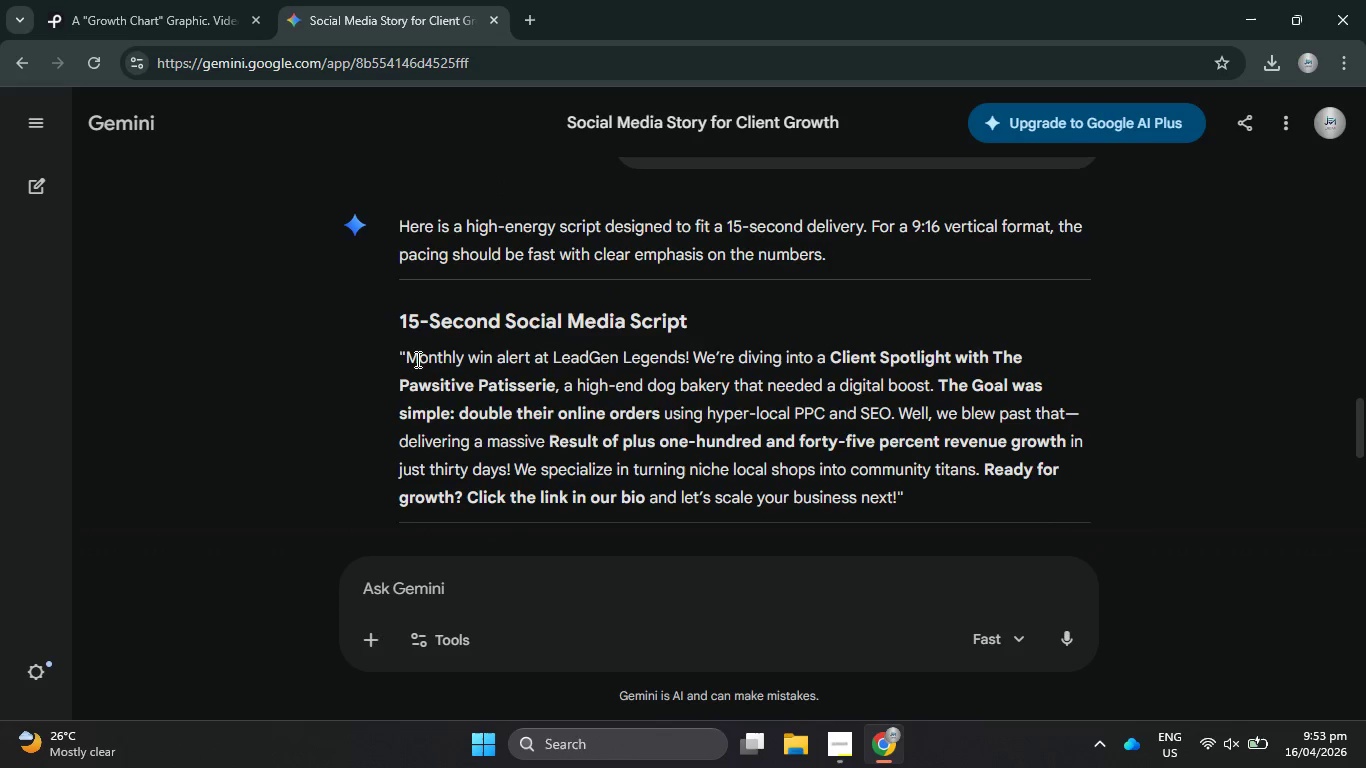 
left_click_drag(start_coordinate=[408, 356], to_coordinate=[897, 500])
 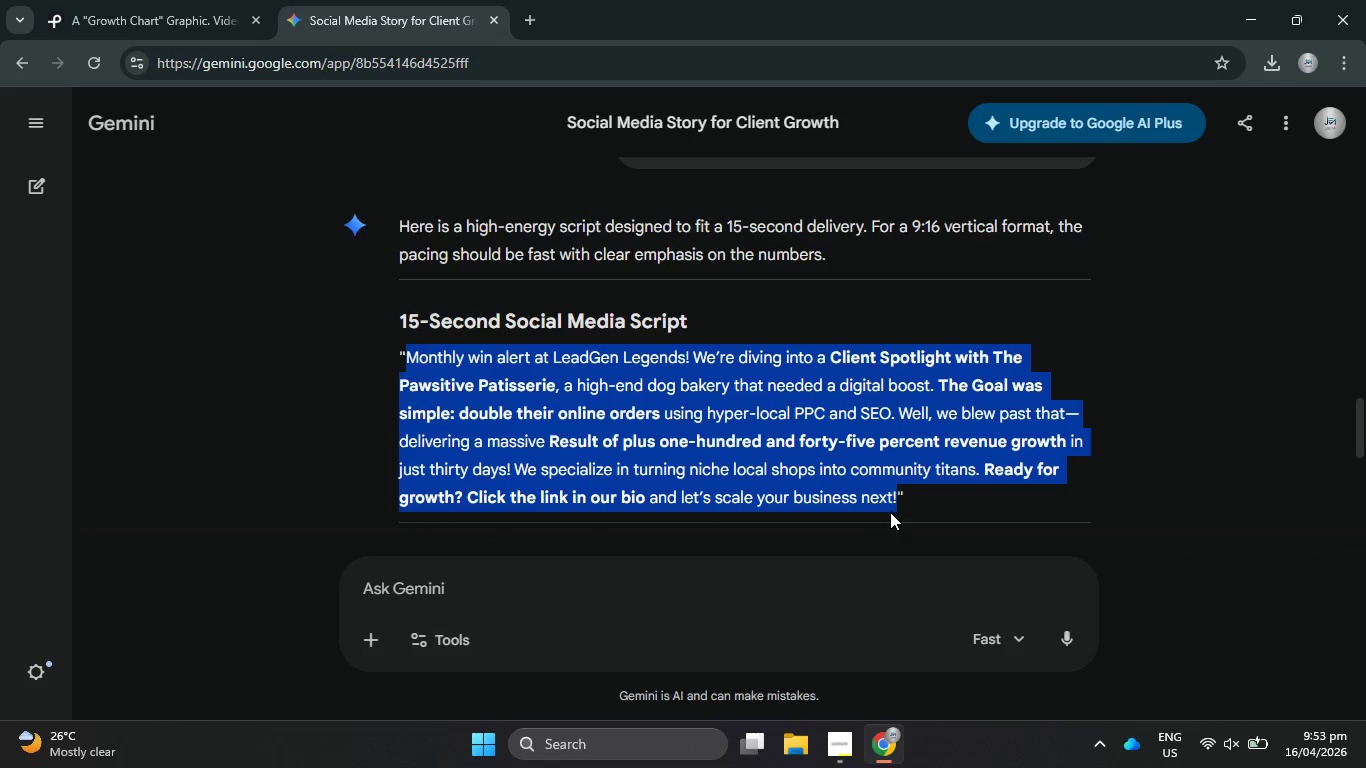 
hold_key(key=ControlLeft, duration=1.08)
 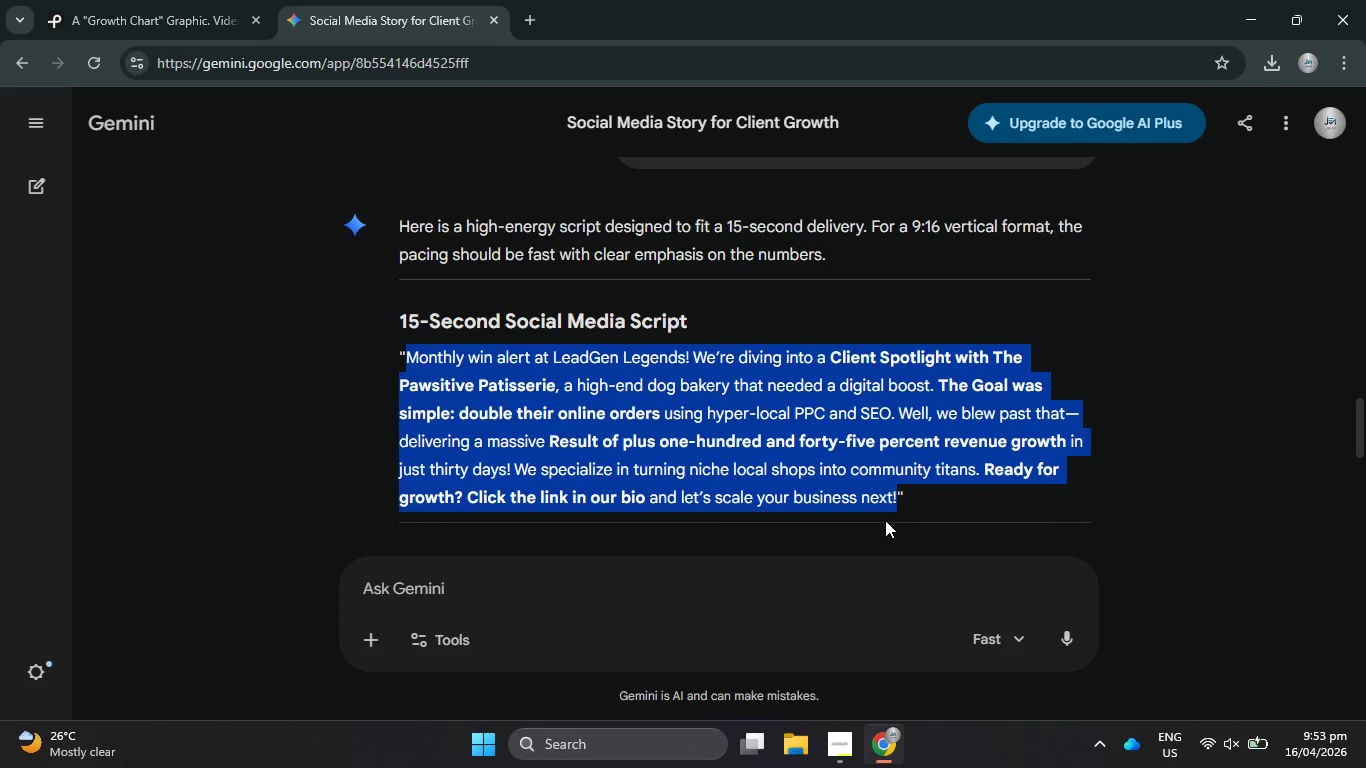 
hold_key(key=C, duration=0.31)
 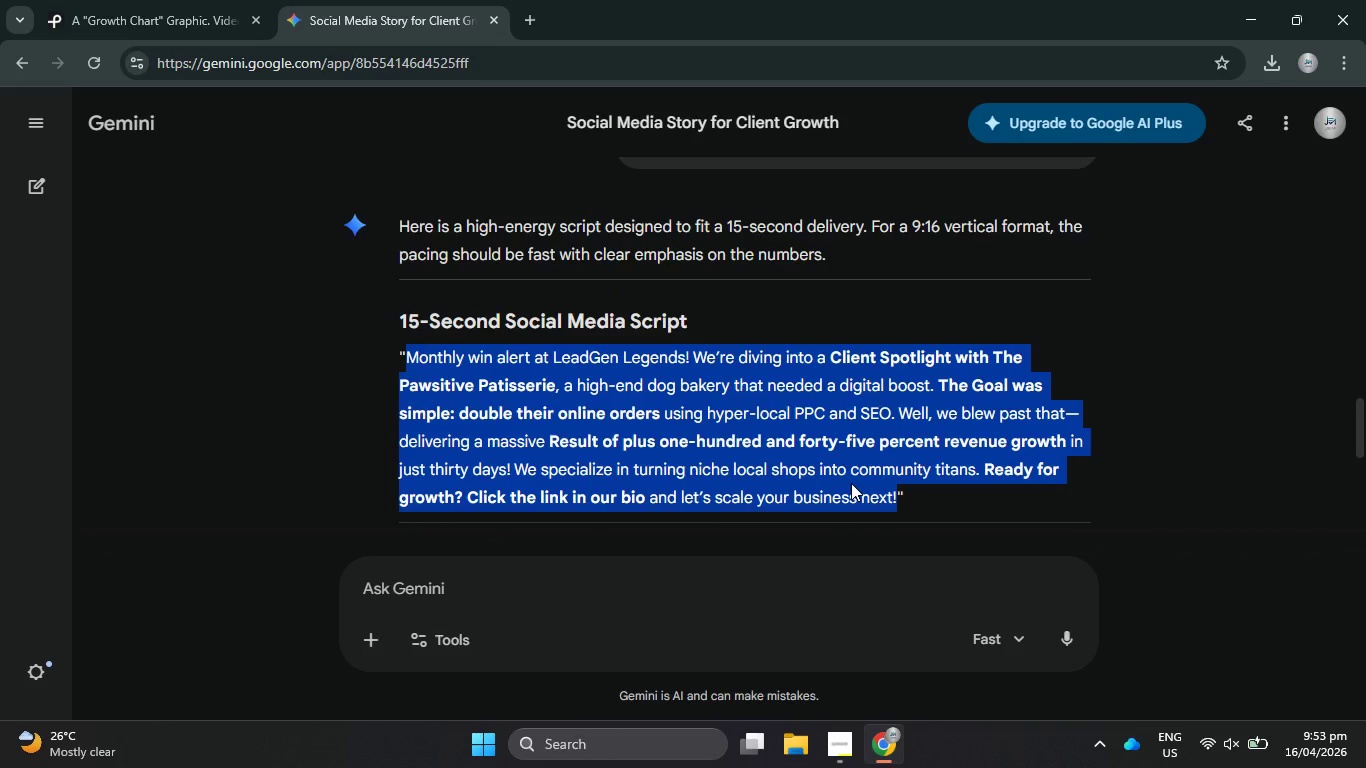 
left_click([496, 19])
 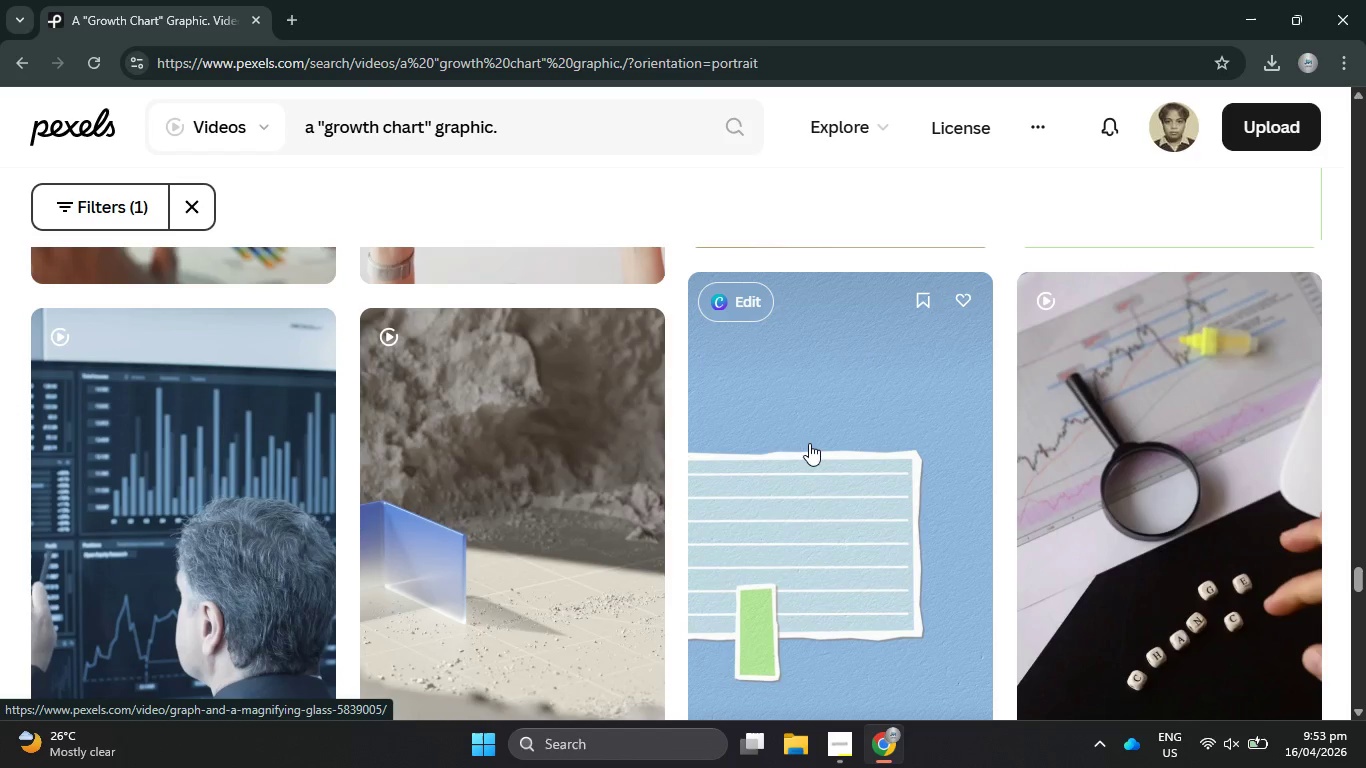 
scroll: coordinate [459, 478], scroll_direction: down, amount: 13.0
 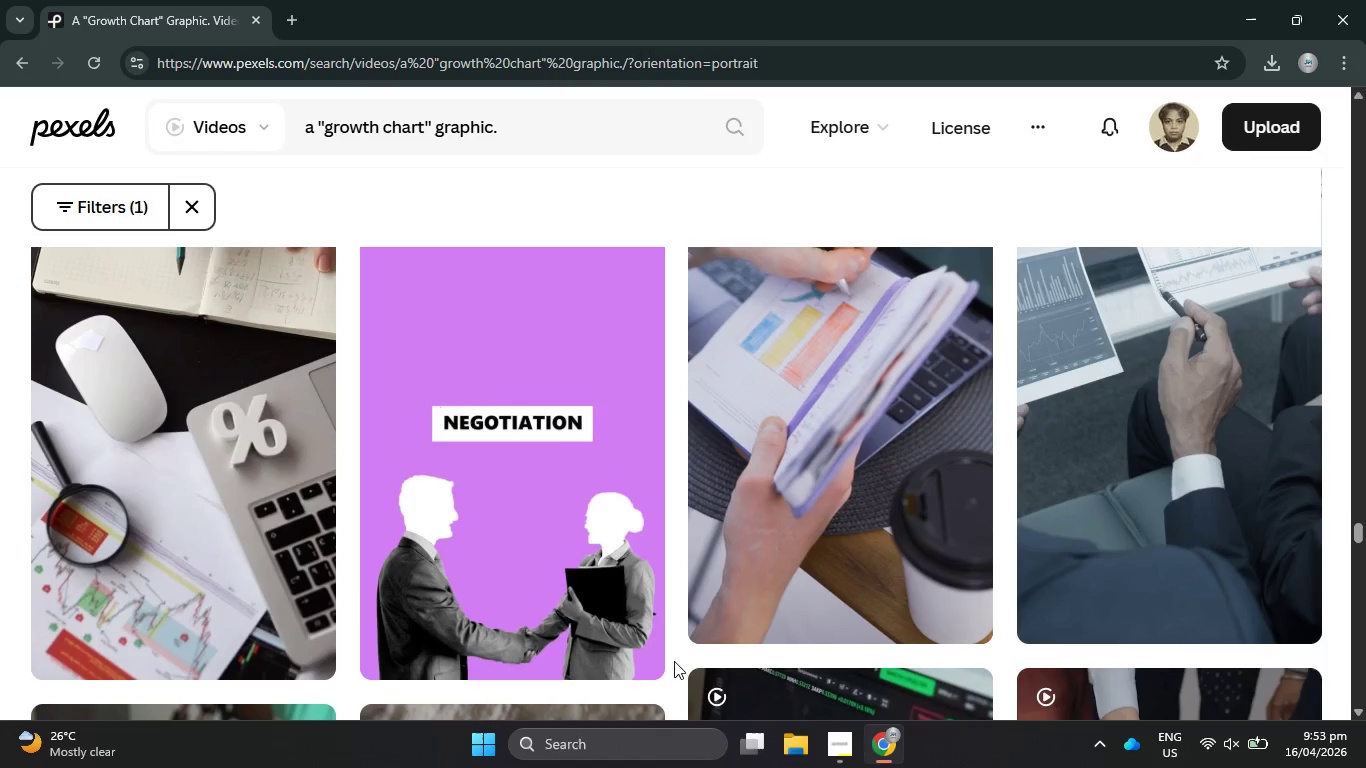 
wait(13.38)
 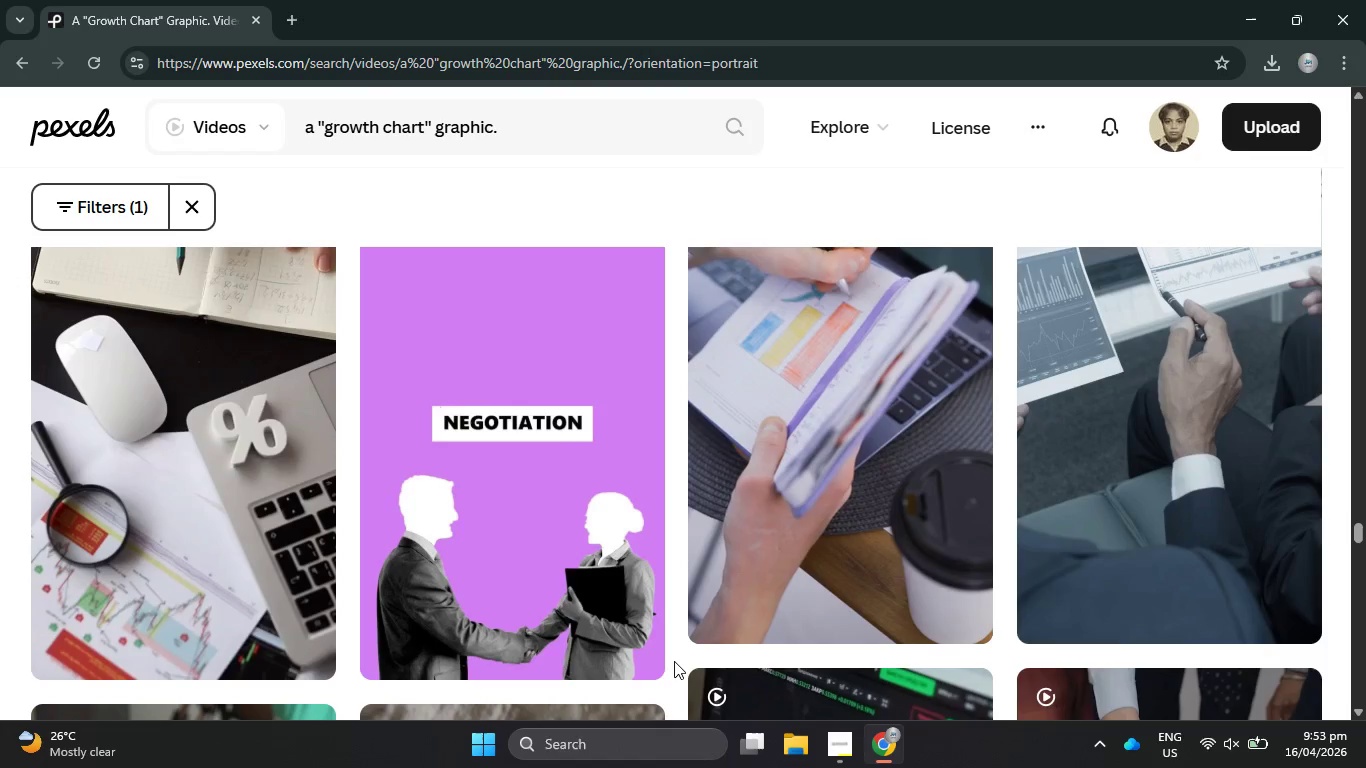 
mouse_move([861, 767])
 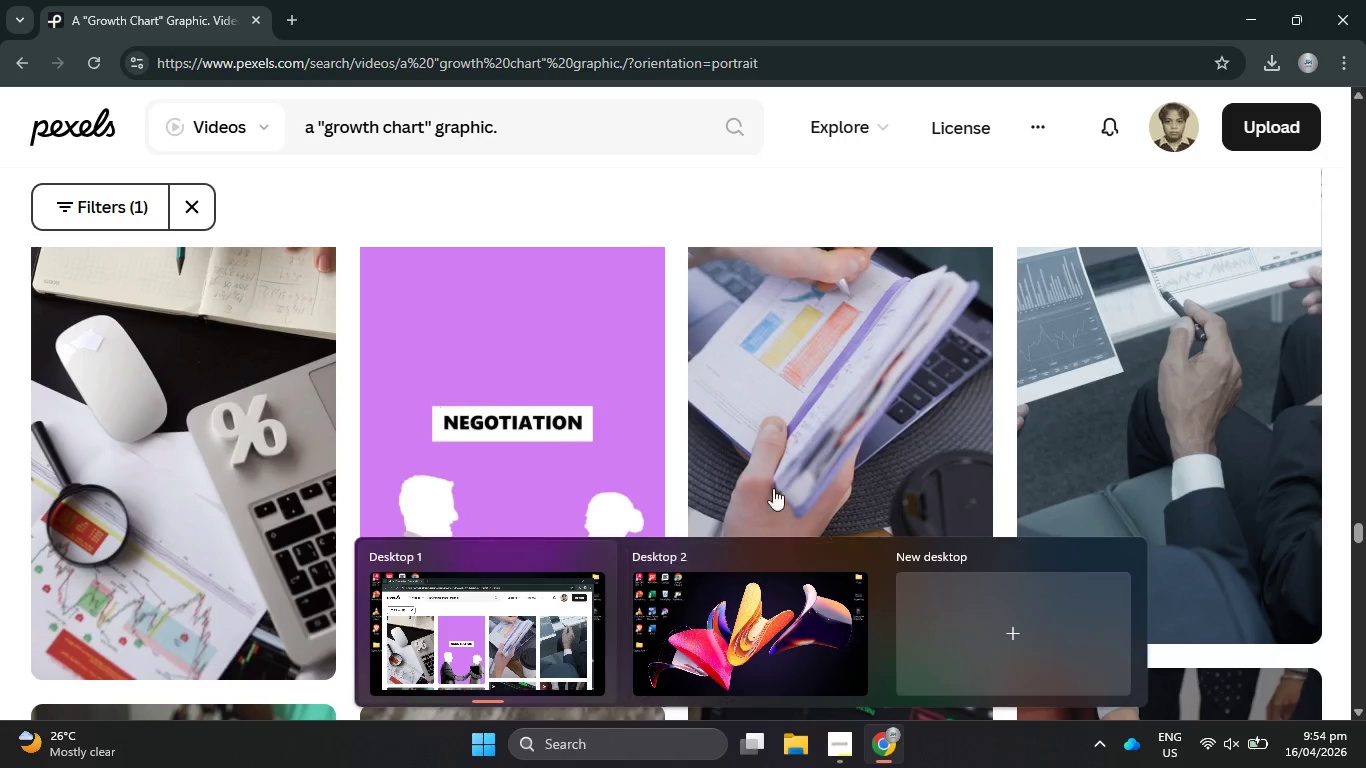 
scroll: coordinate [786, 462], scroll_direction: down, amount: 3.0
 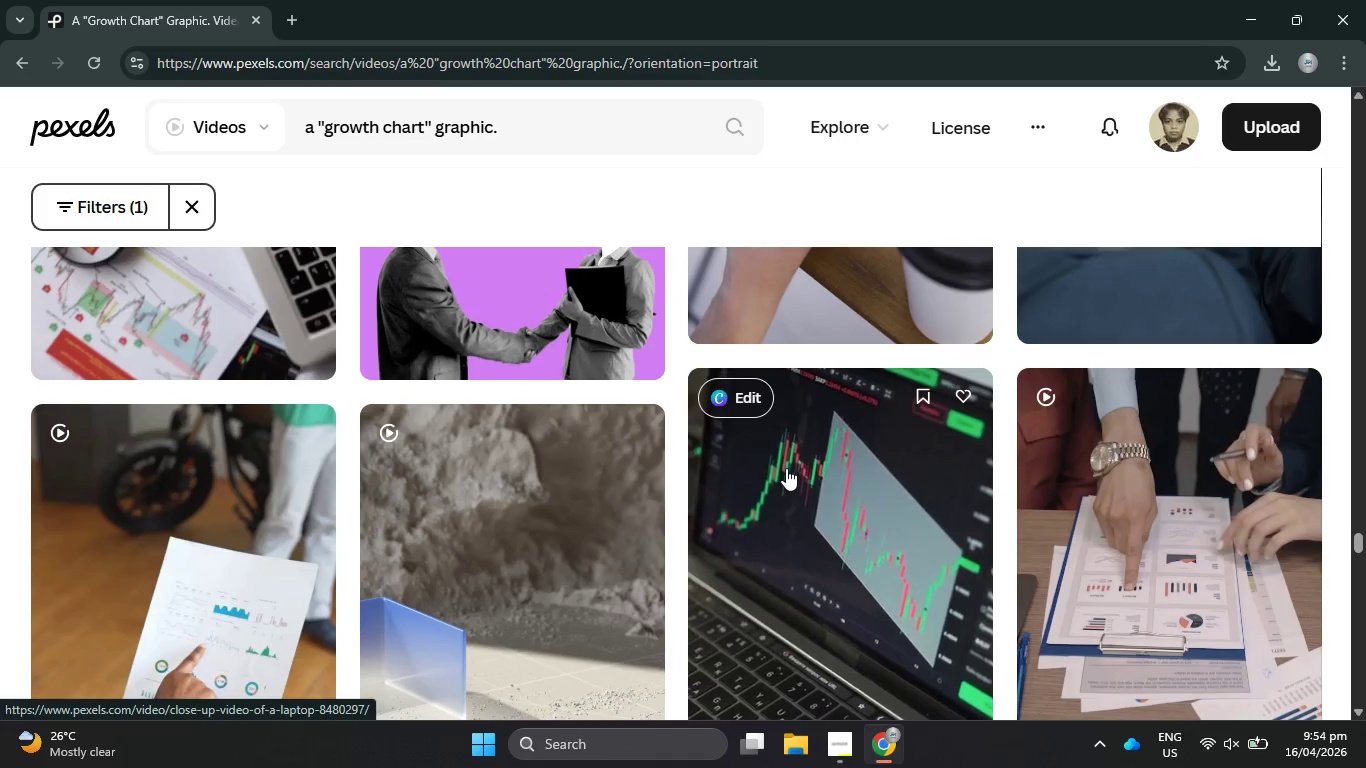 
wait(5.85)
 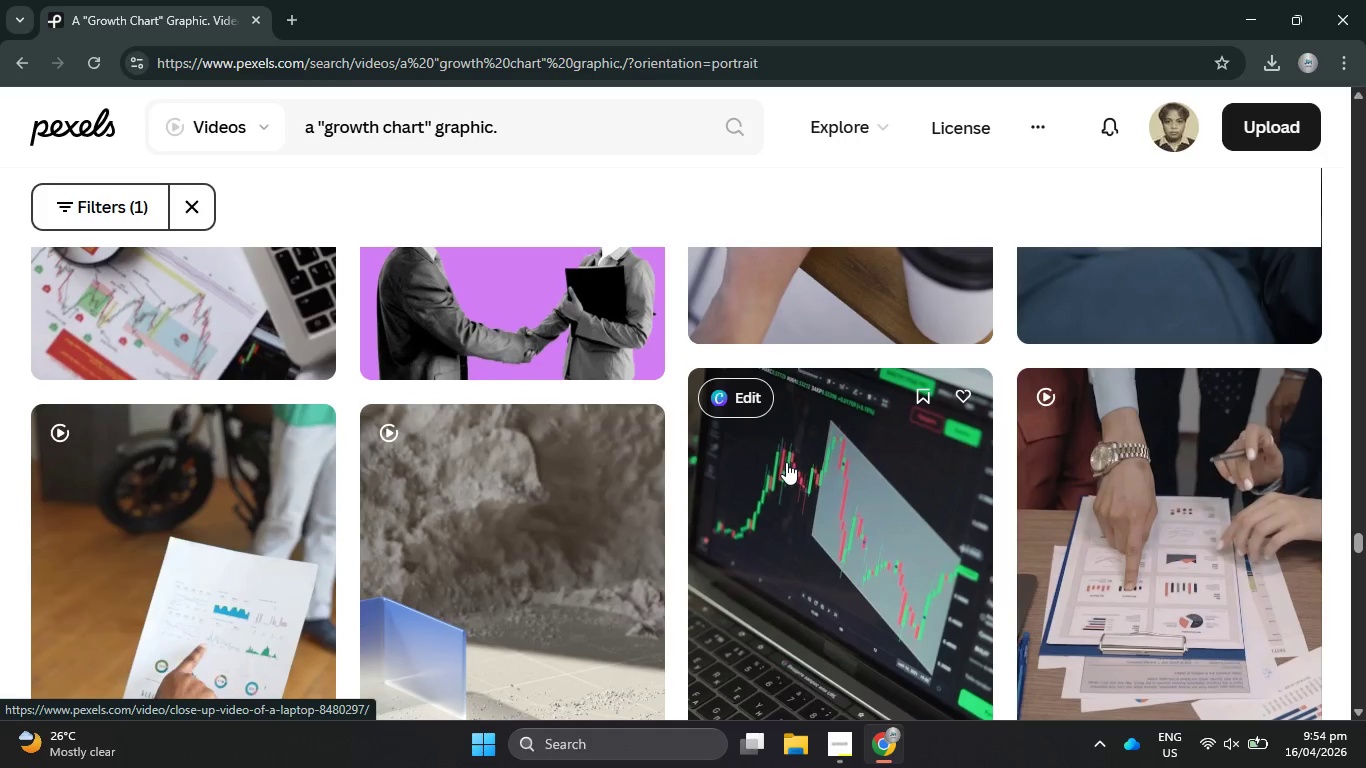 
scroll: coordinate [788, 474], scroll_direction: down, amount: 1.0
 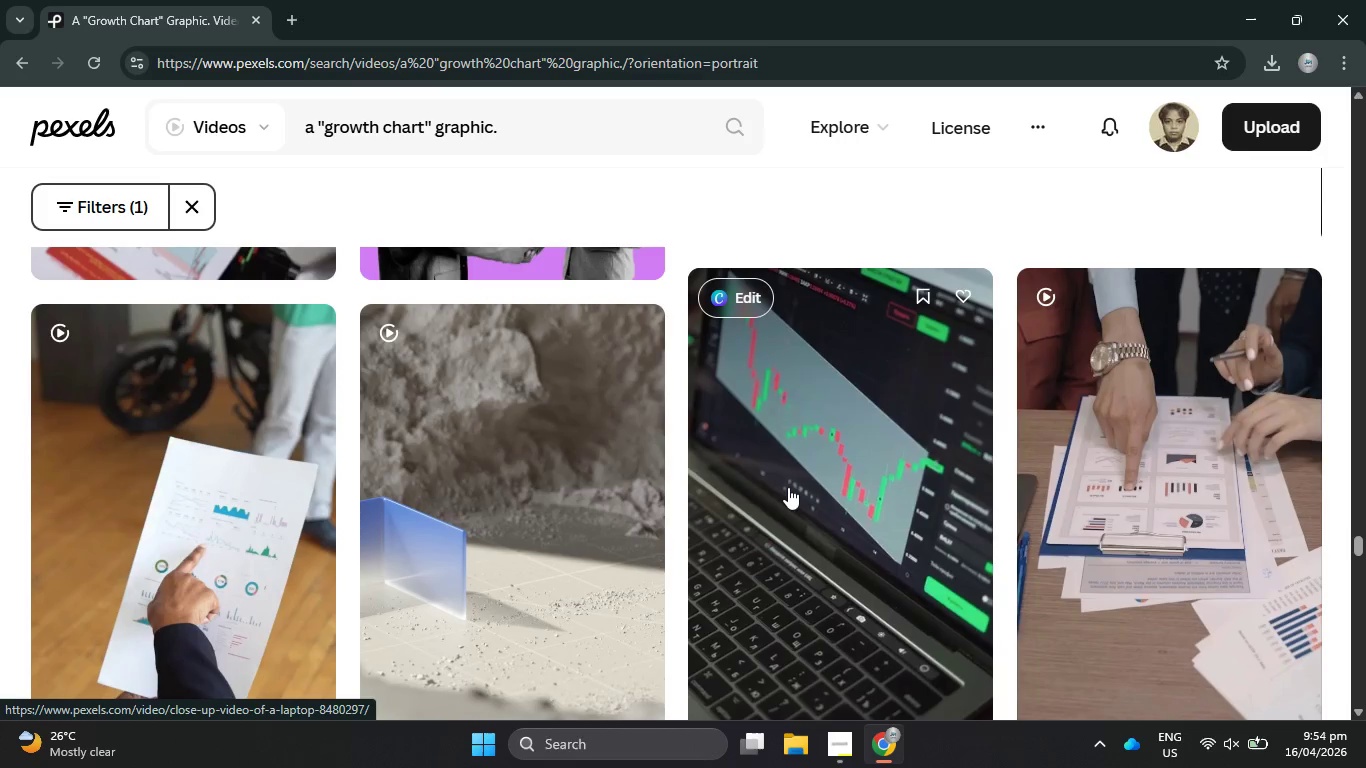 
wait(6.81)
 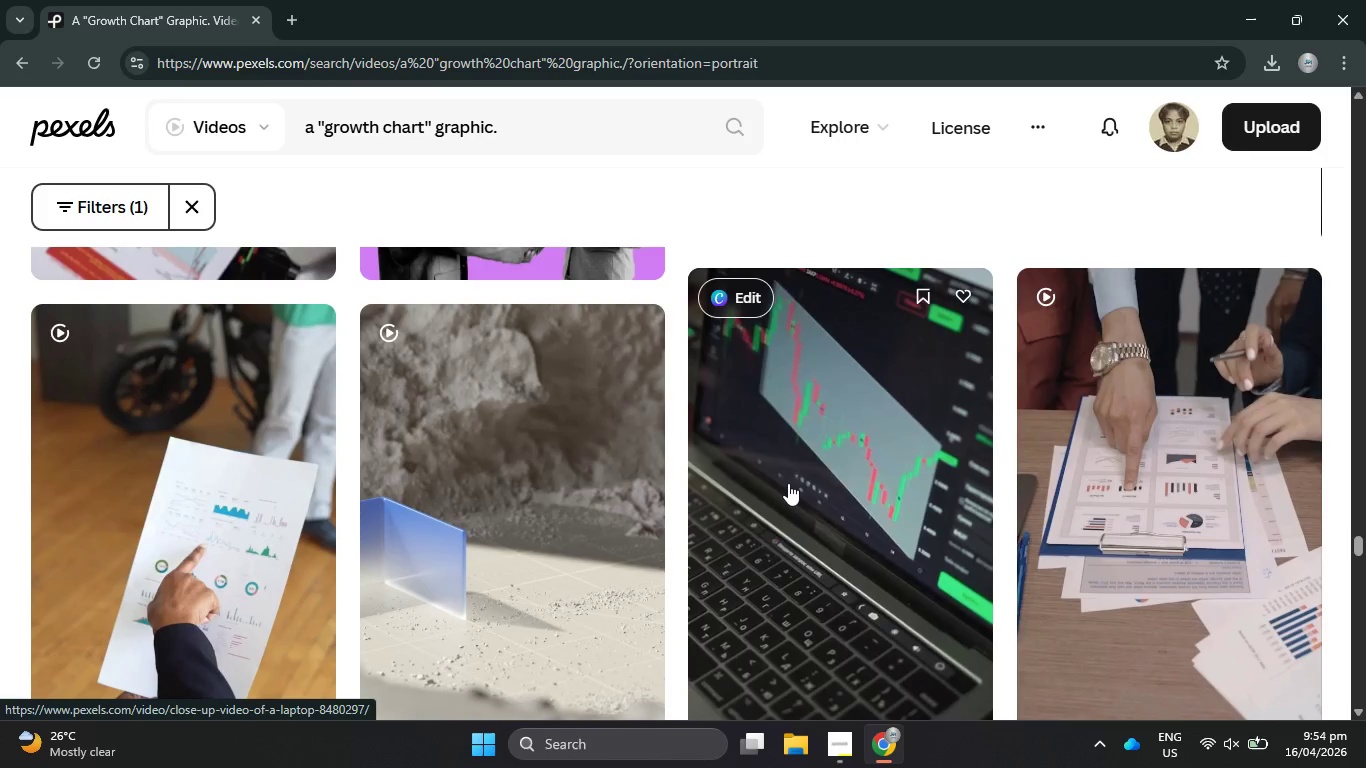 
scroll: coordinate [790, 494], scroll_direction: down, amount: 1.0
 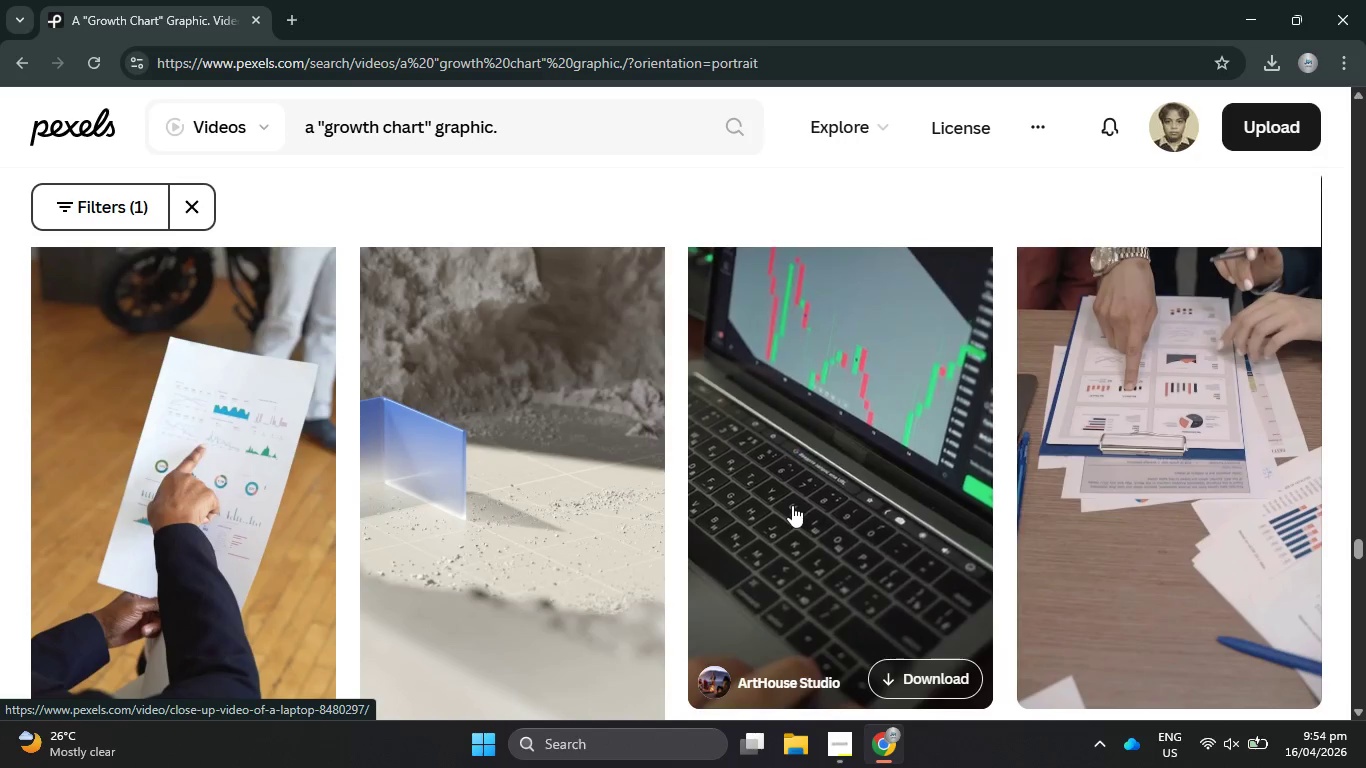 
wait(10.74)
 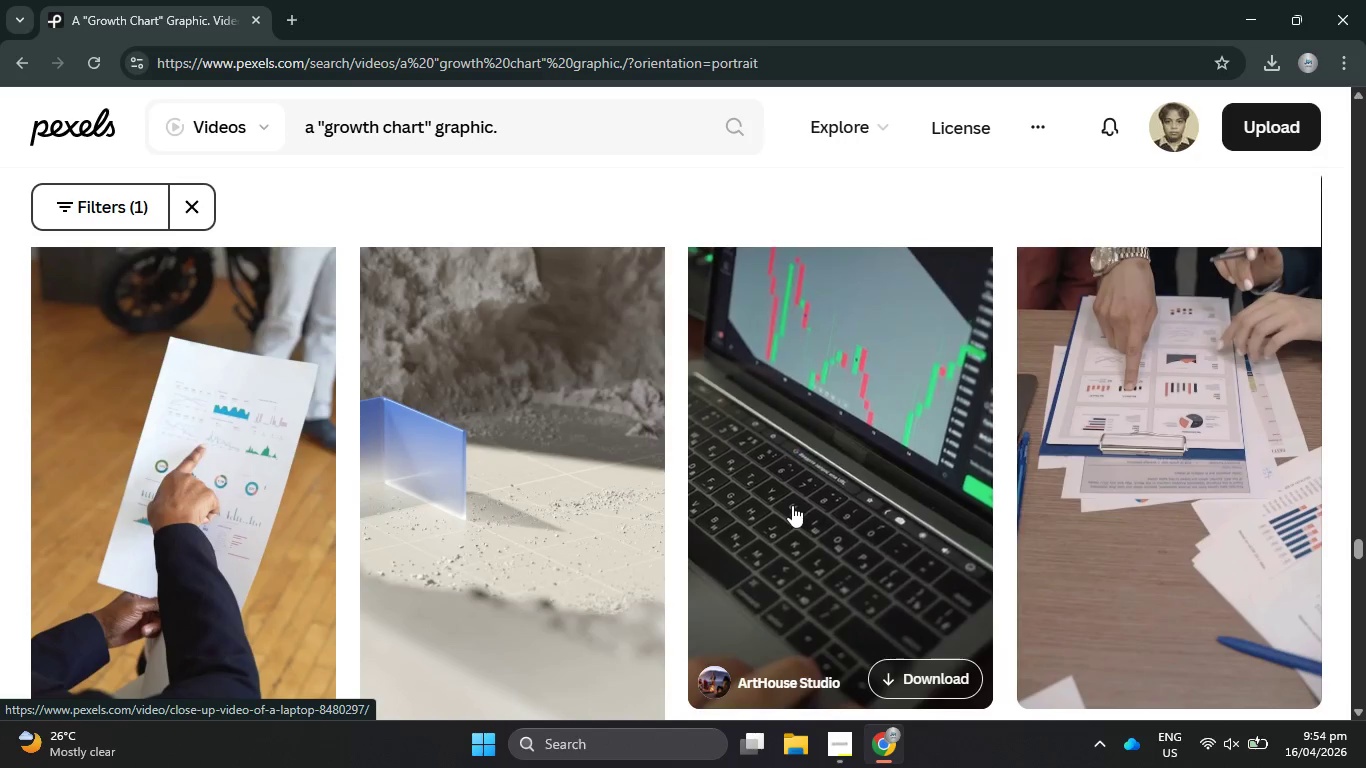 
scroll: coordinate [795, 514], scroll_direction: down, amount: 3.0
 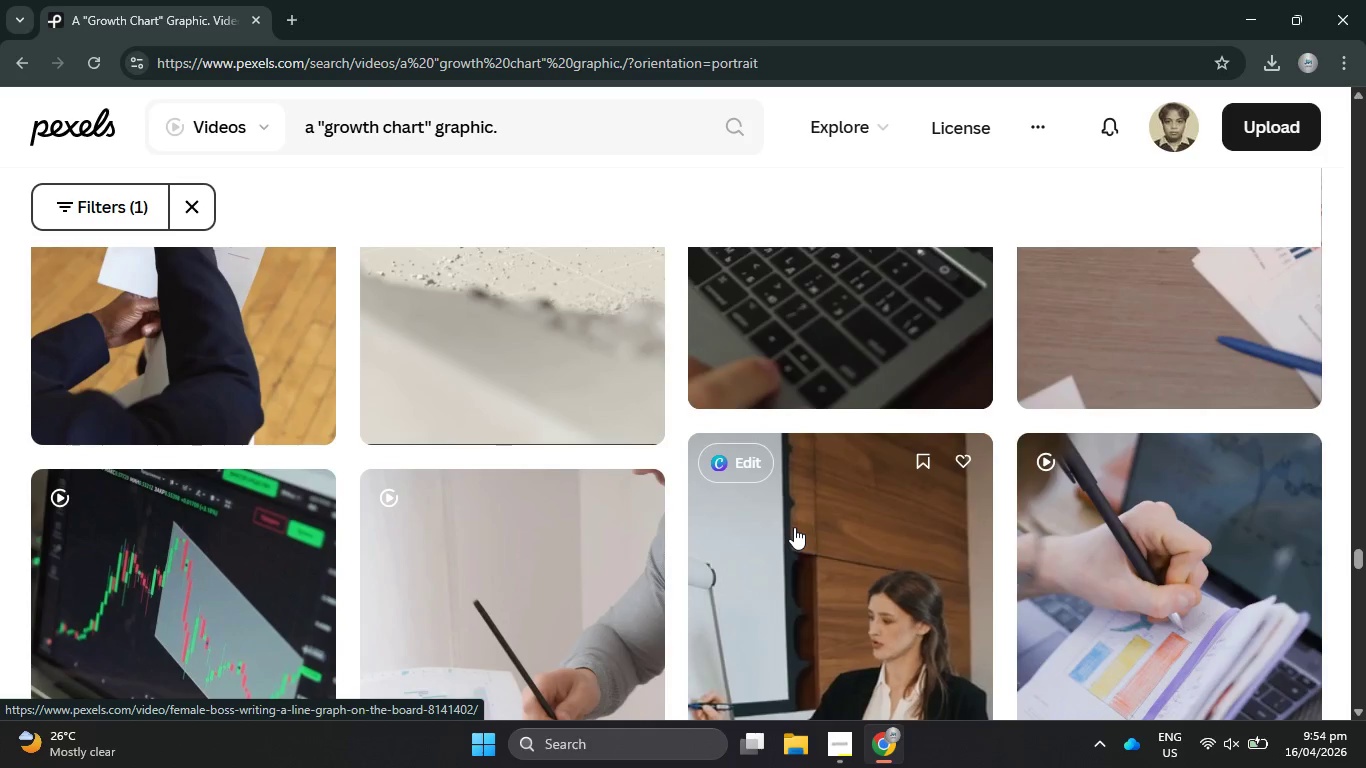 
wait(8.85)
 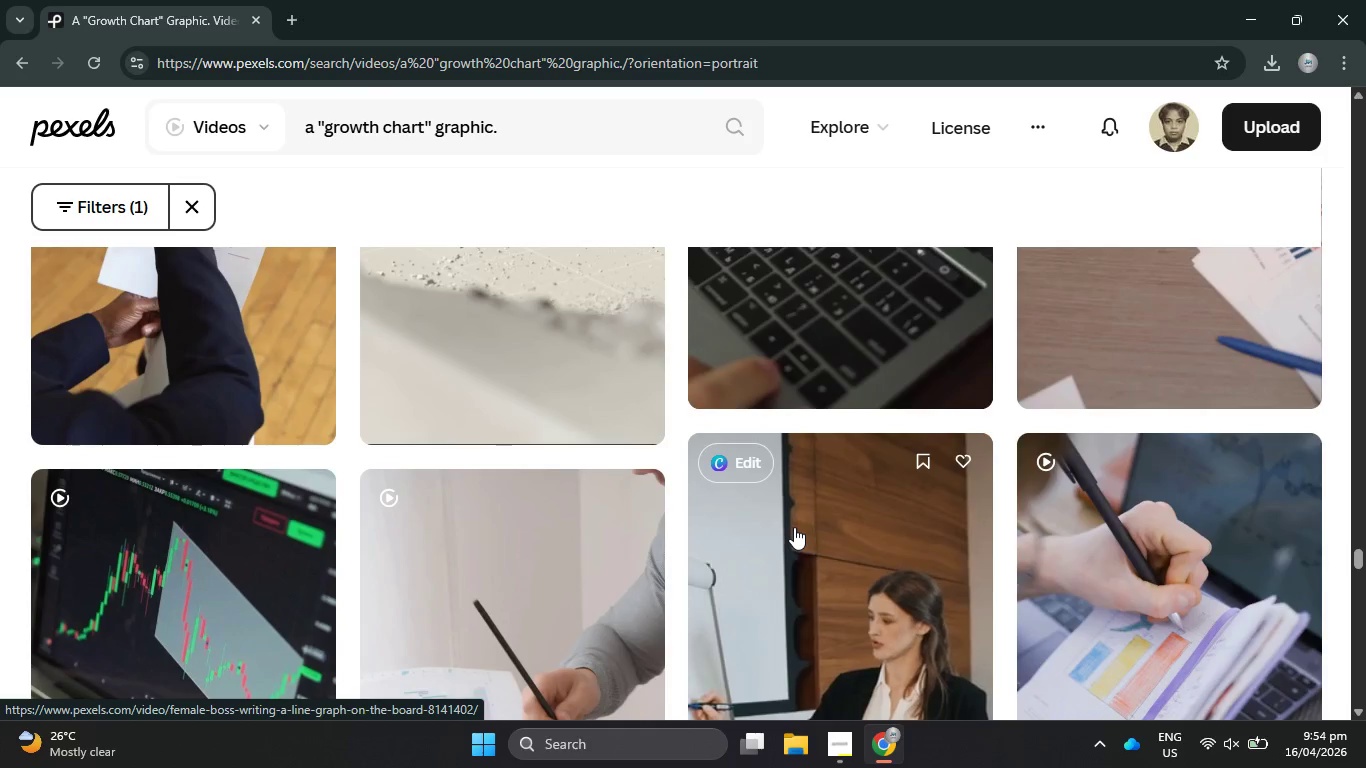 
scroll: coordinate [808, 596], scroll_direction: down, amount: 7.0
 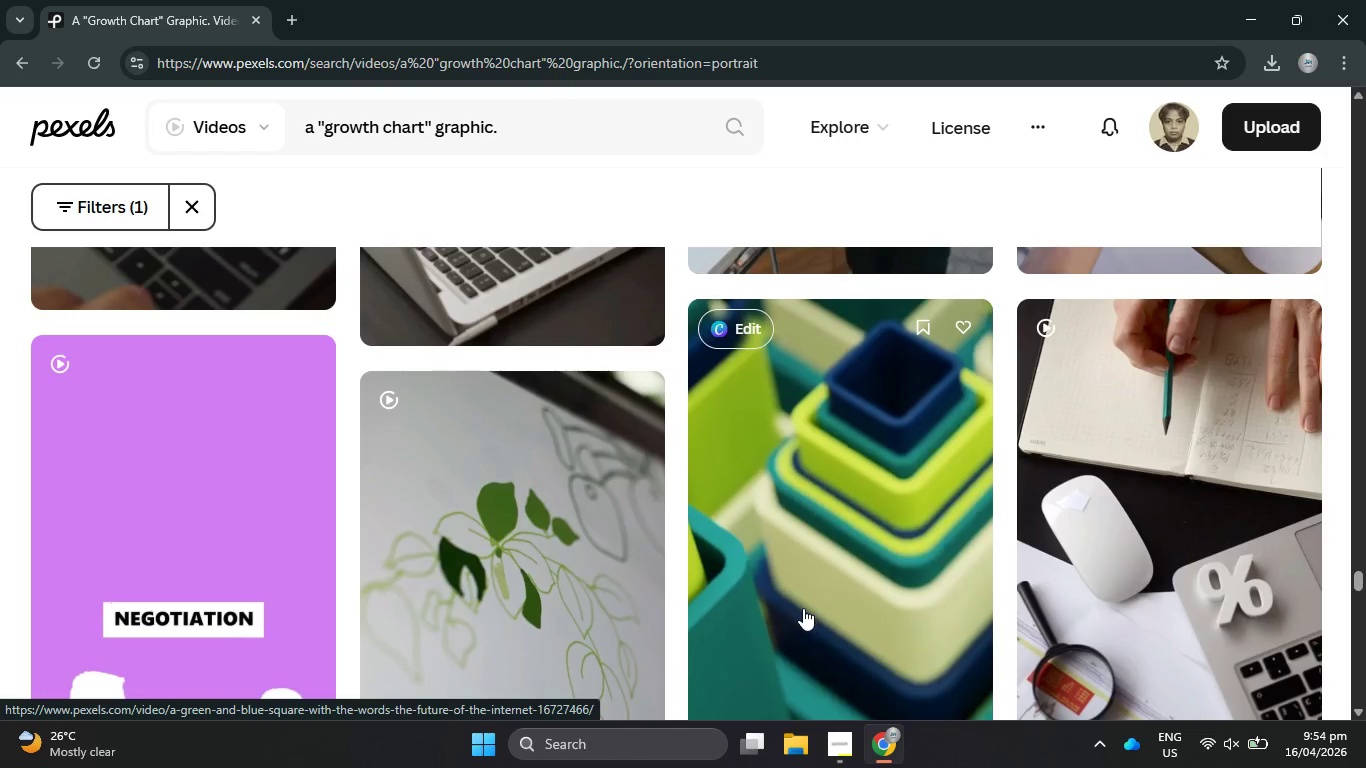 
scroll: coordinate [800, 488], scroll_direction: down, amount: 7.0
 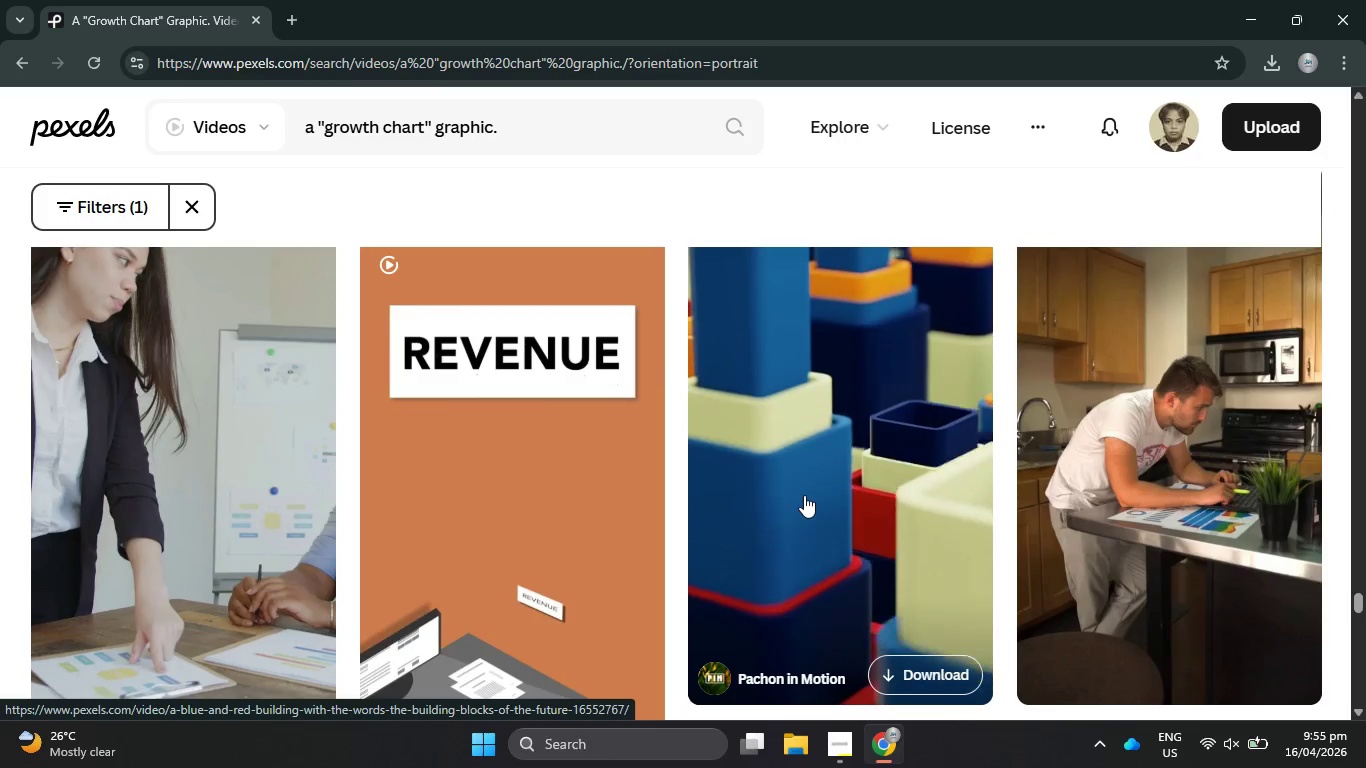 
wait(5.28)
 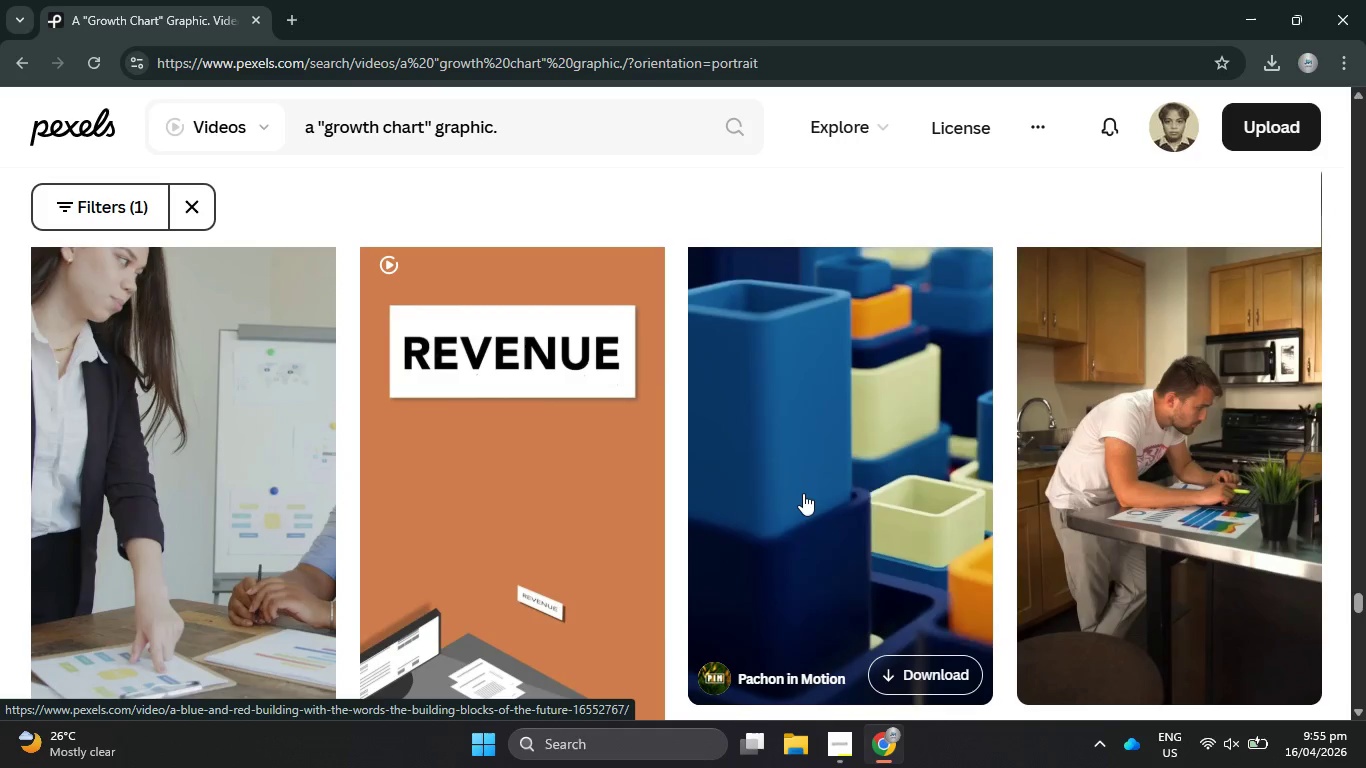 
scroll: coordinate [808, 501], scroll_direction: down, amount: 1.0
 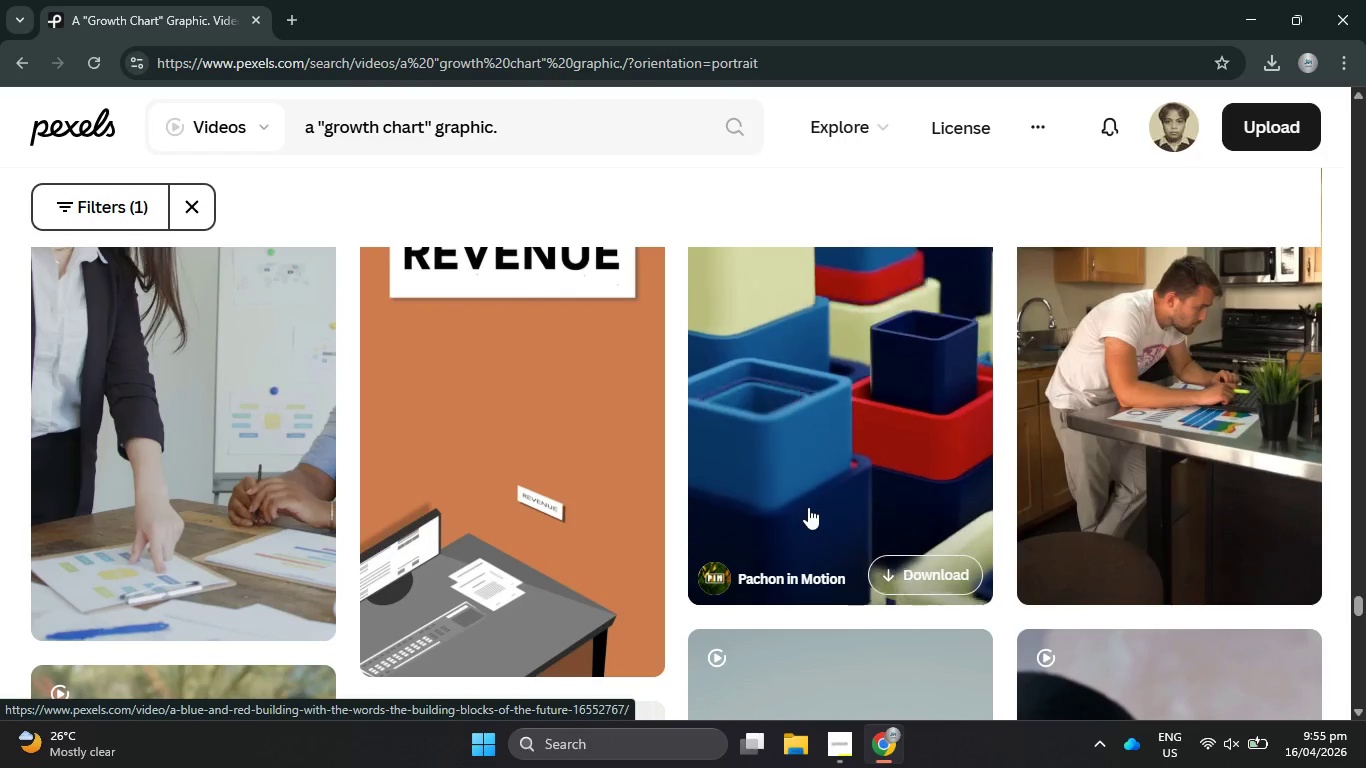 
wait(5.06)
 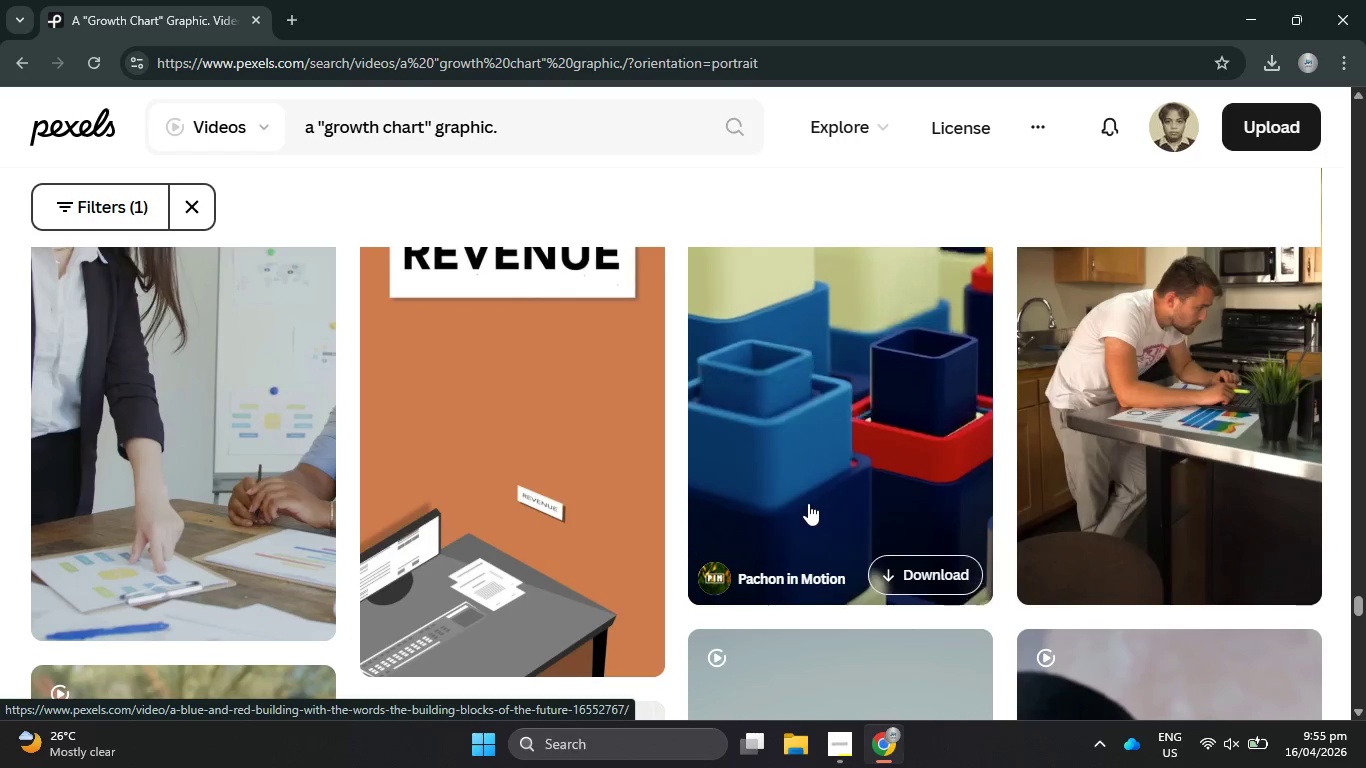 
scroll: coordinate [817, 528], scroll_direction: down, amount: 6.0
 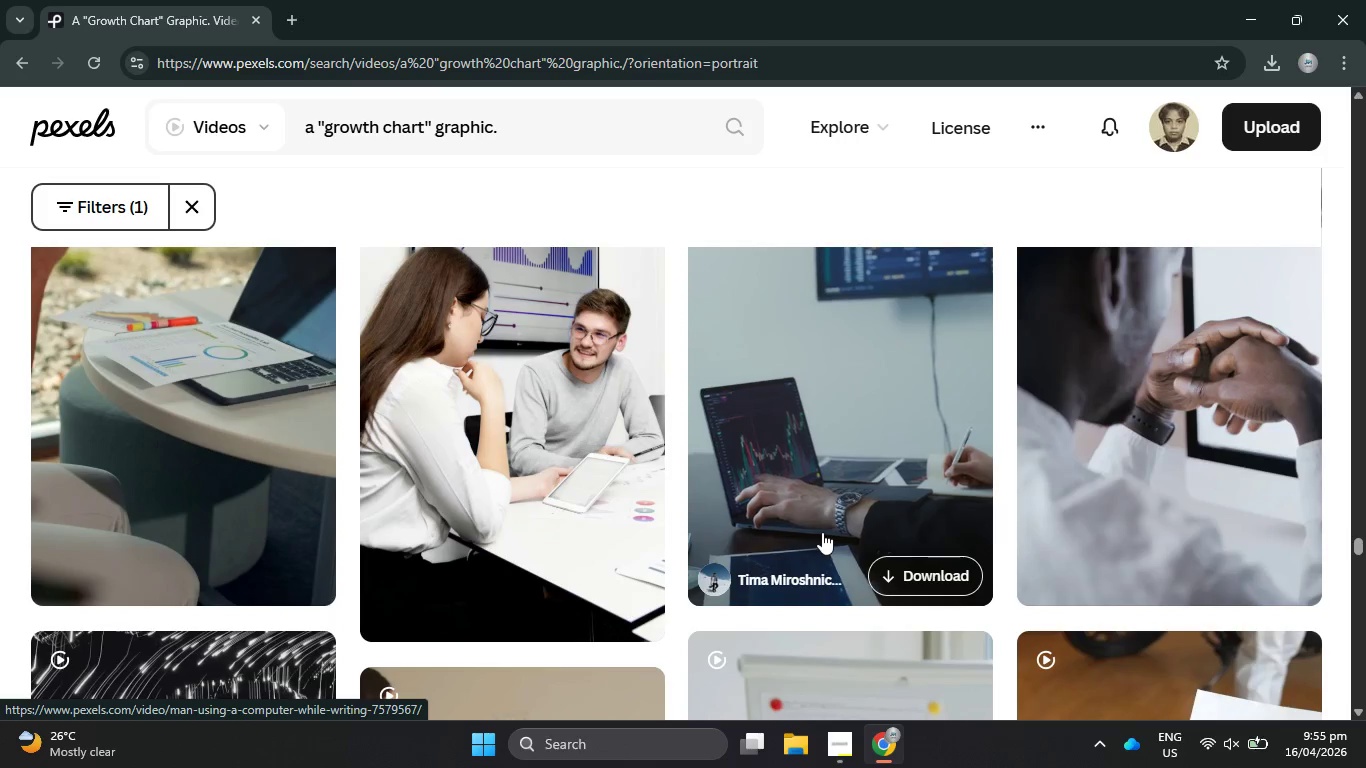 
wait(7.48)
 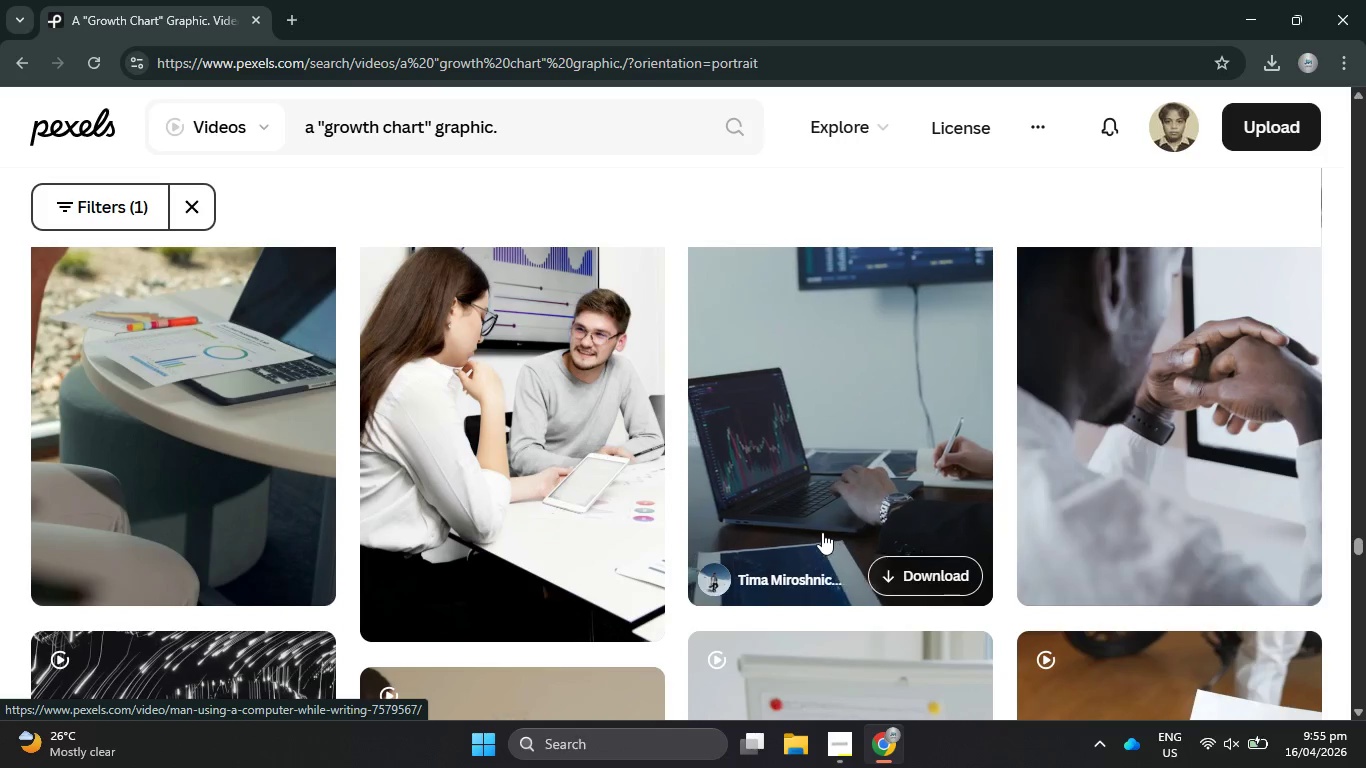 
scroll: coordinate [722, 466], scroll_direction: down, amount: 13.0
 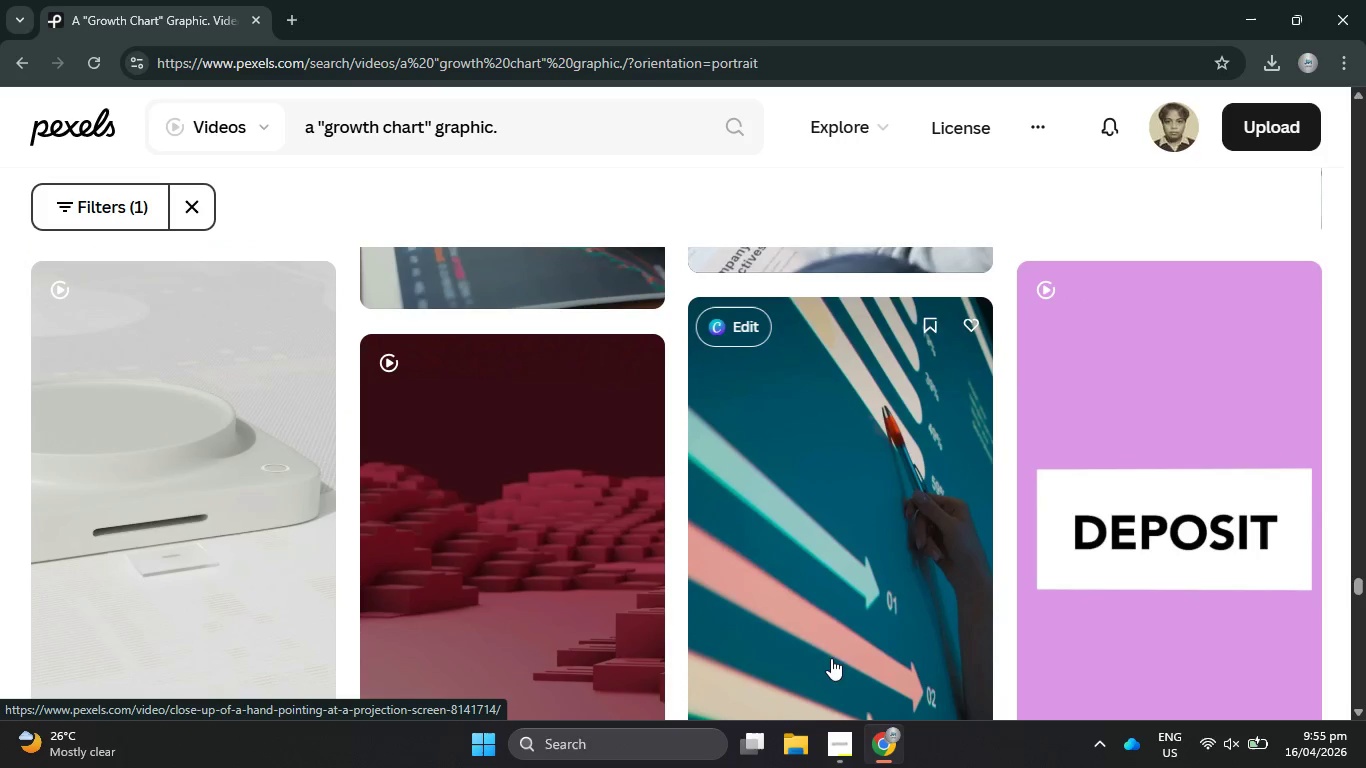 
left_click([849, 741])